 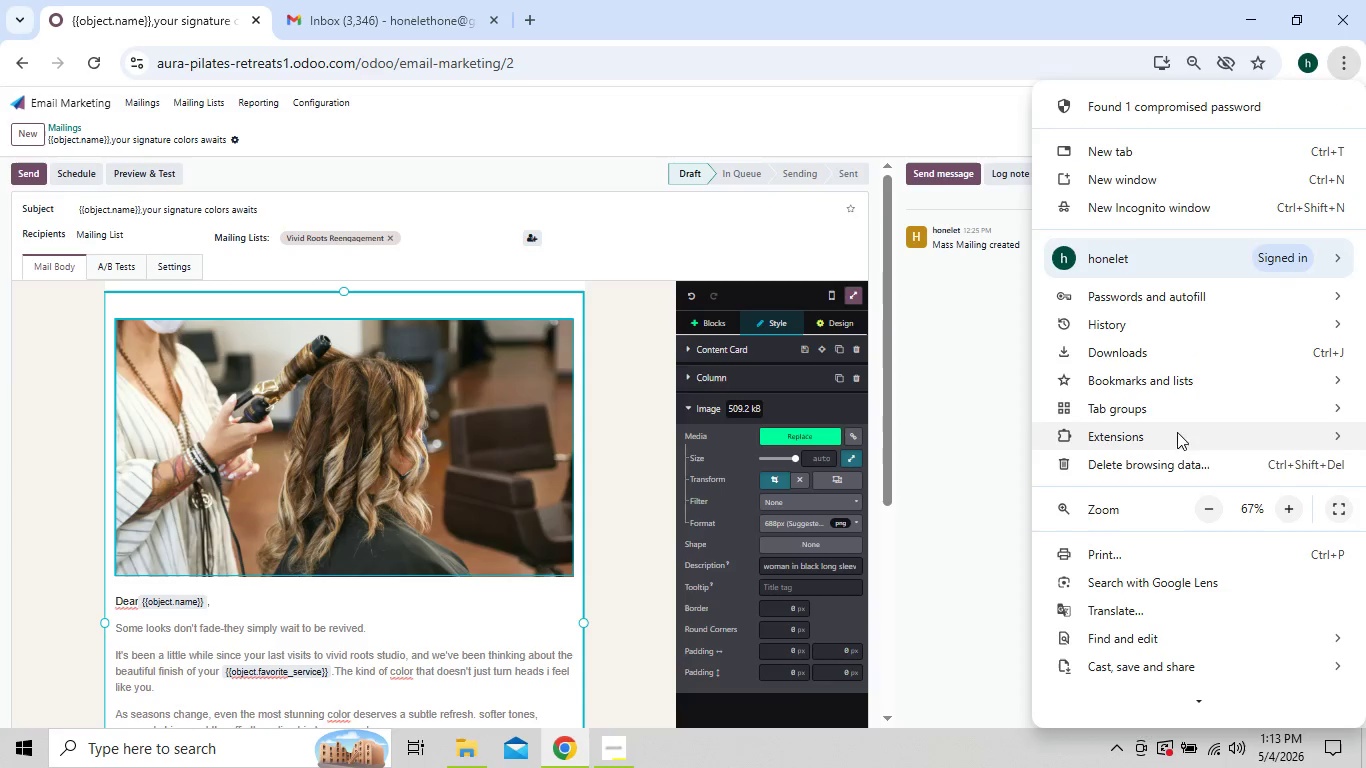 
double_click([1286, 502])
 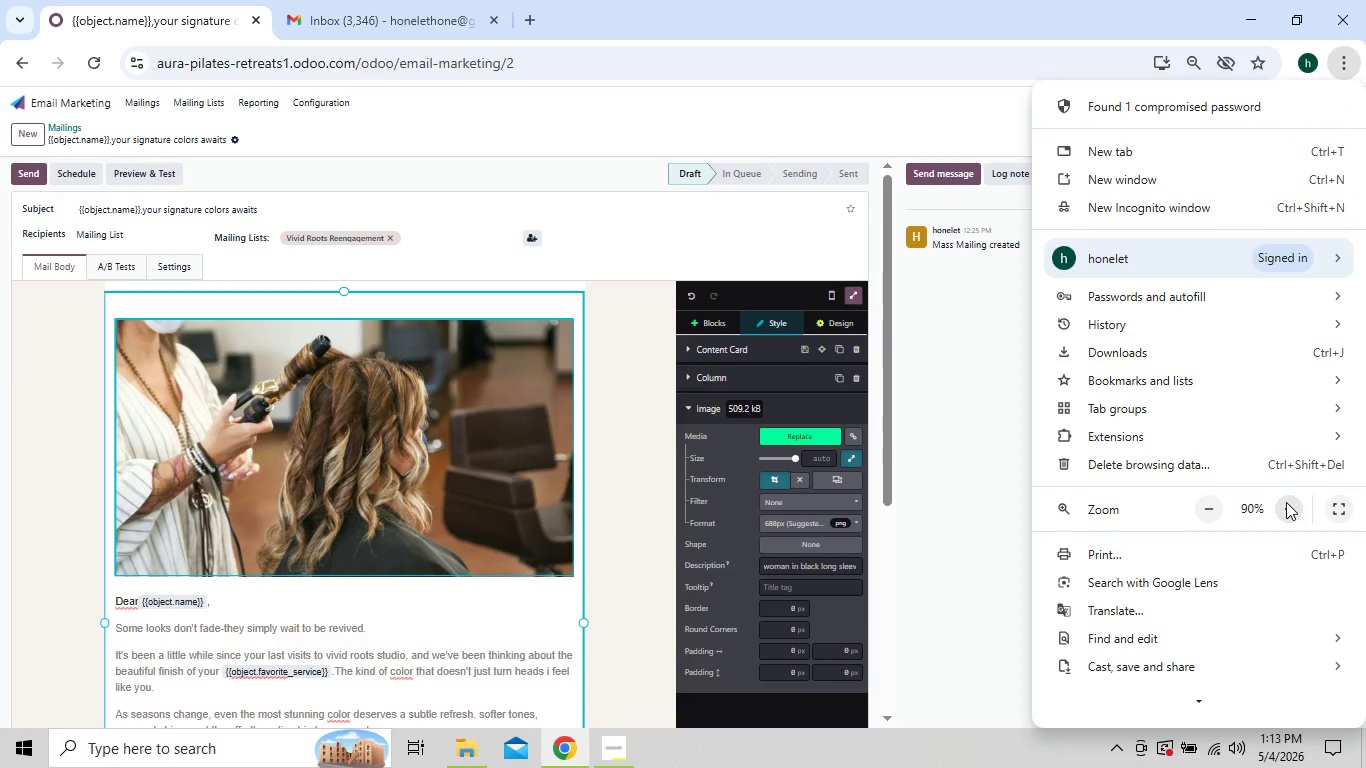 
triple_click([1286, 502])
 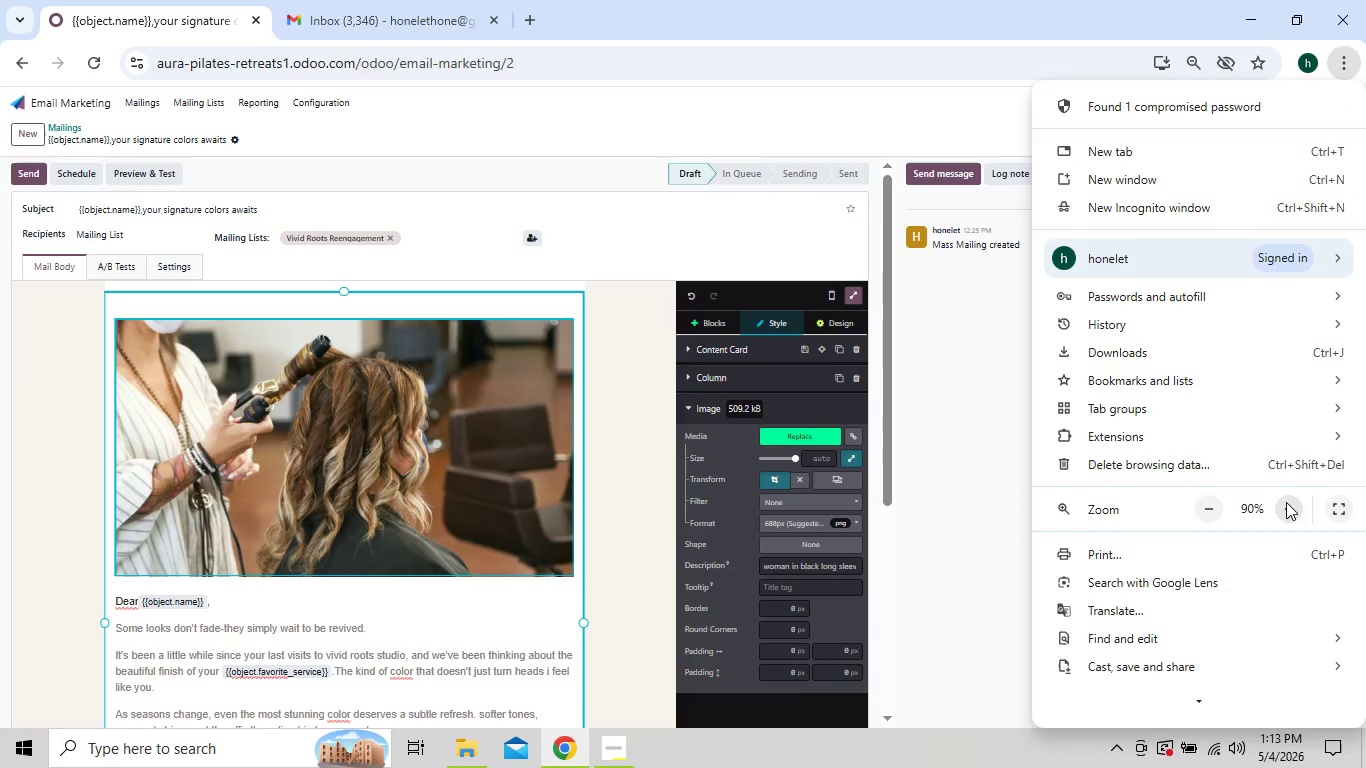 
triple_click([1286, 502])
 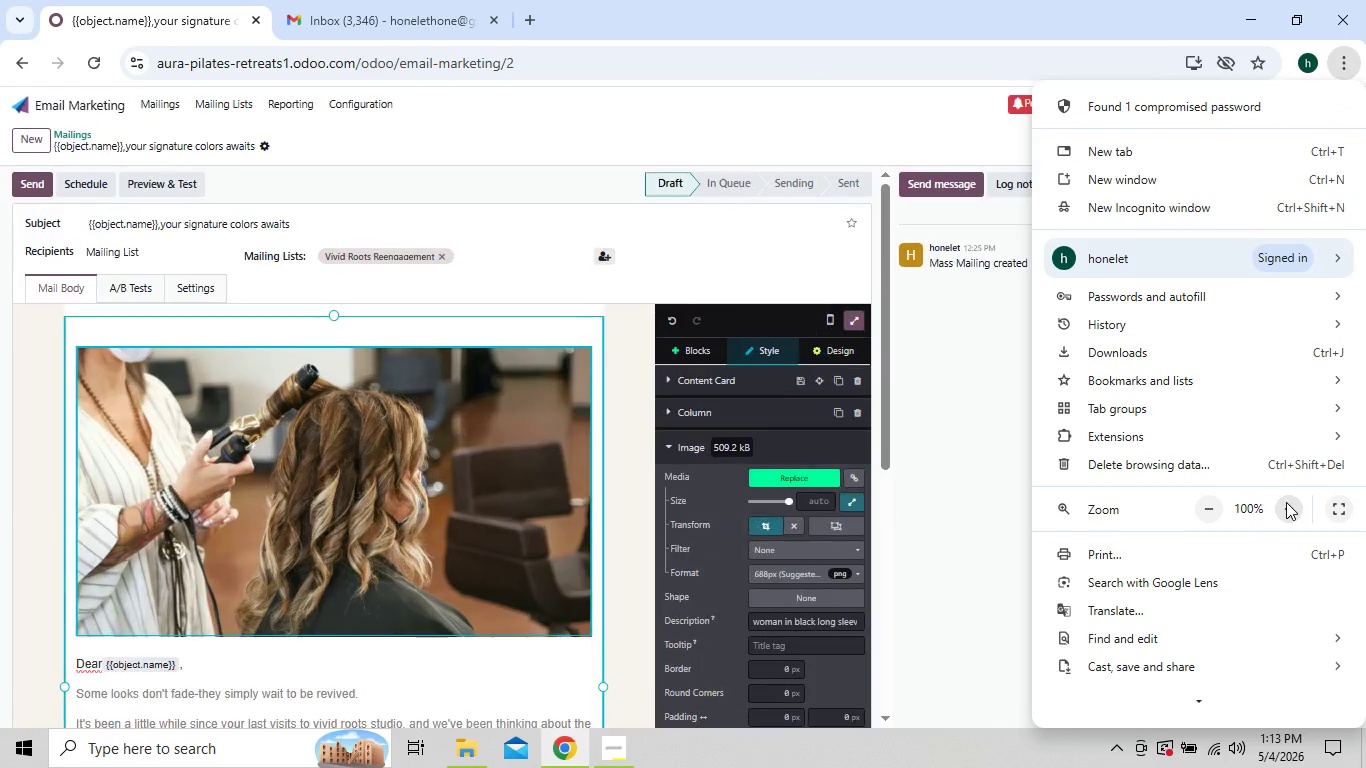 
triple_click([1286, 502])
 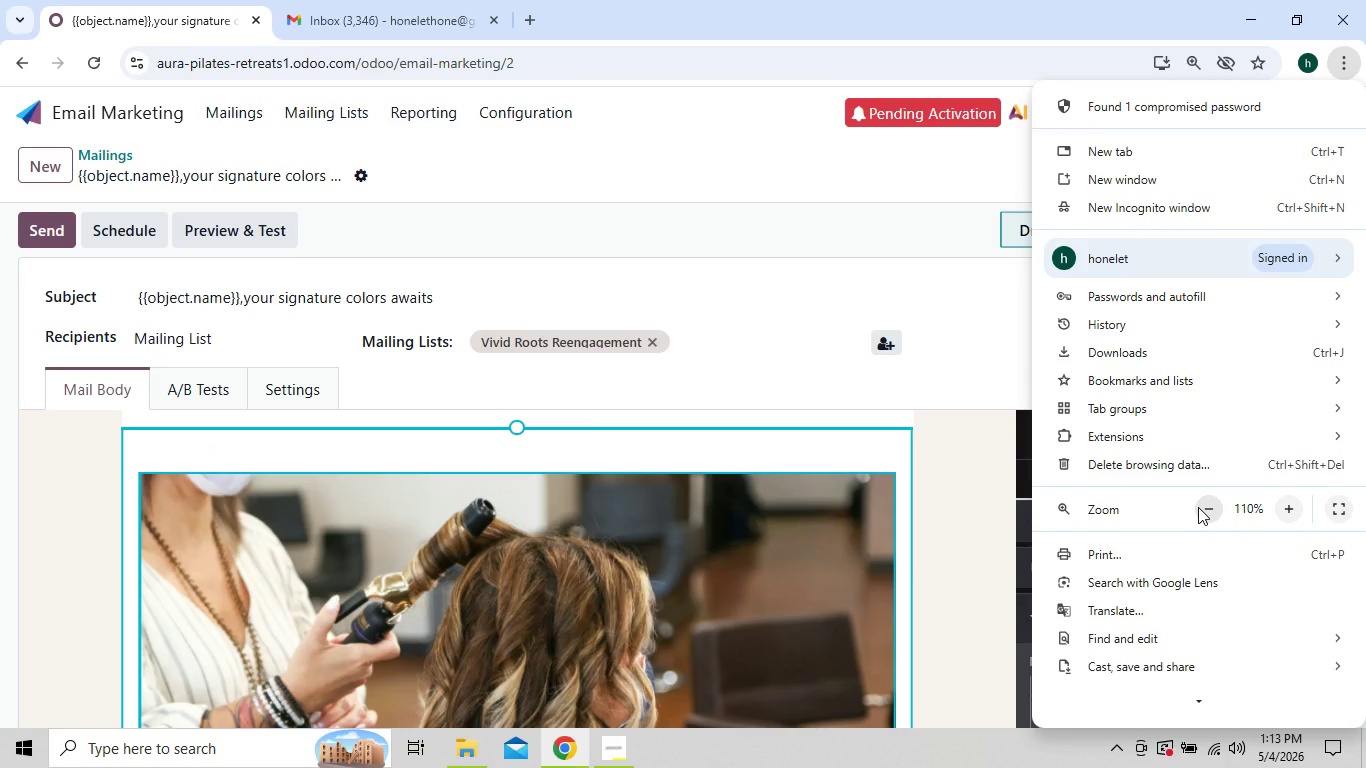 
left_click([1198, 507])
 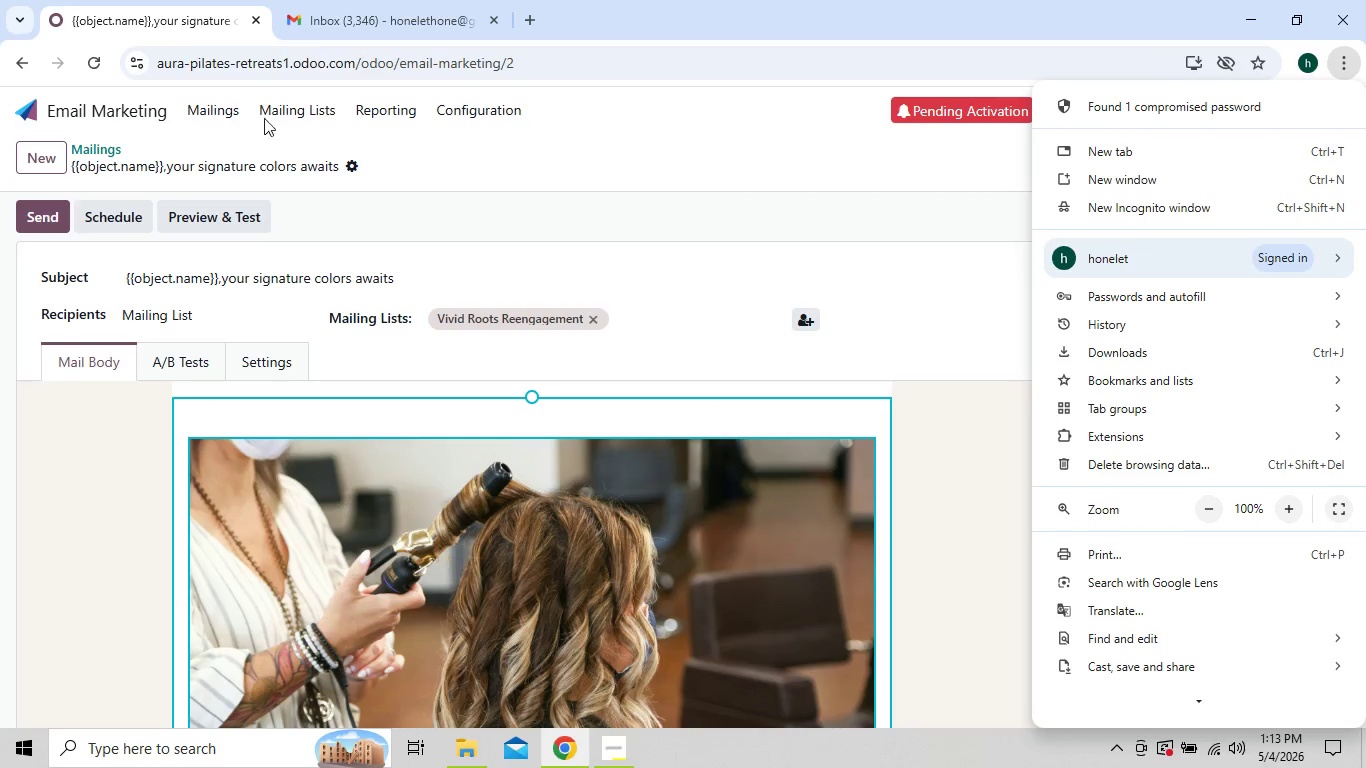 
left_click([284, 116])
 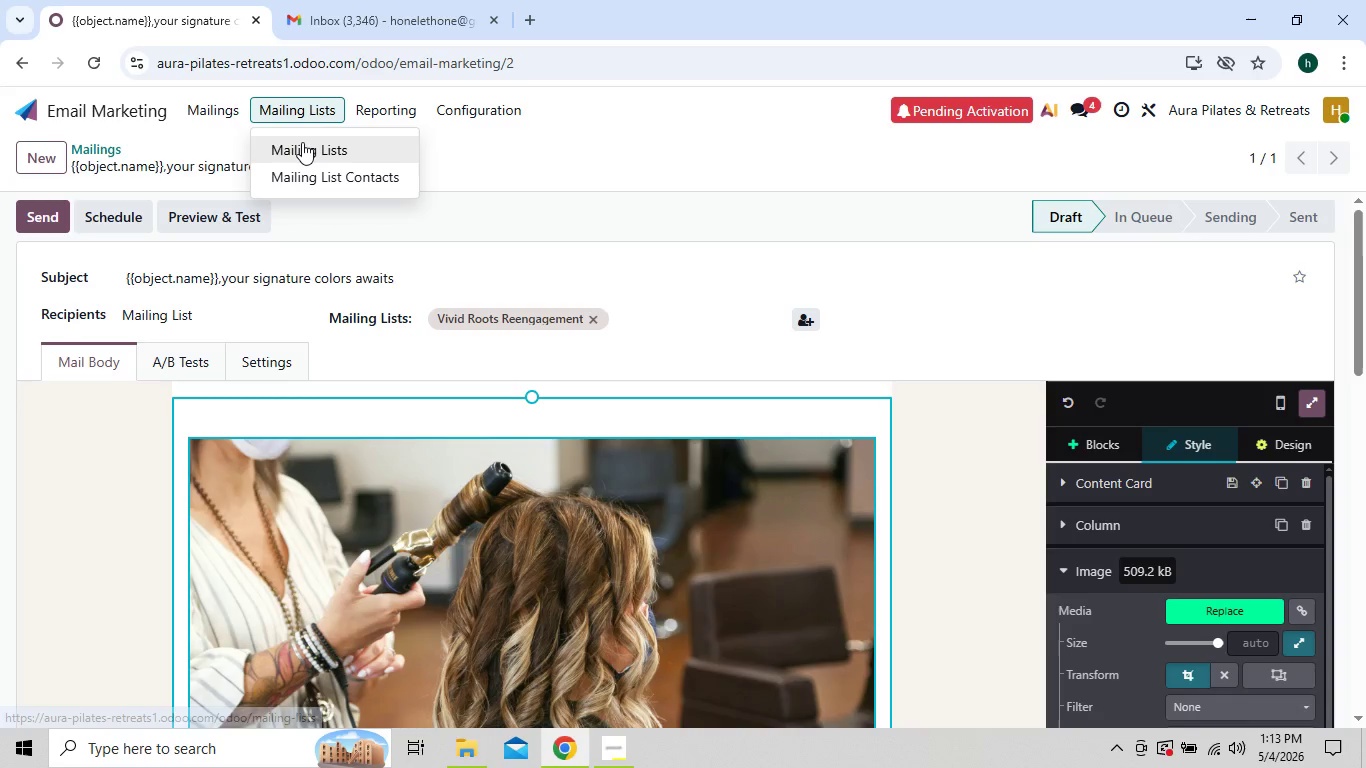 
left_click([302, 142])
 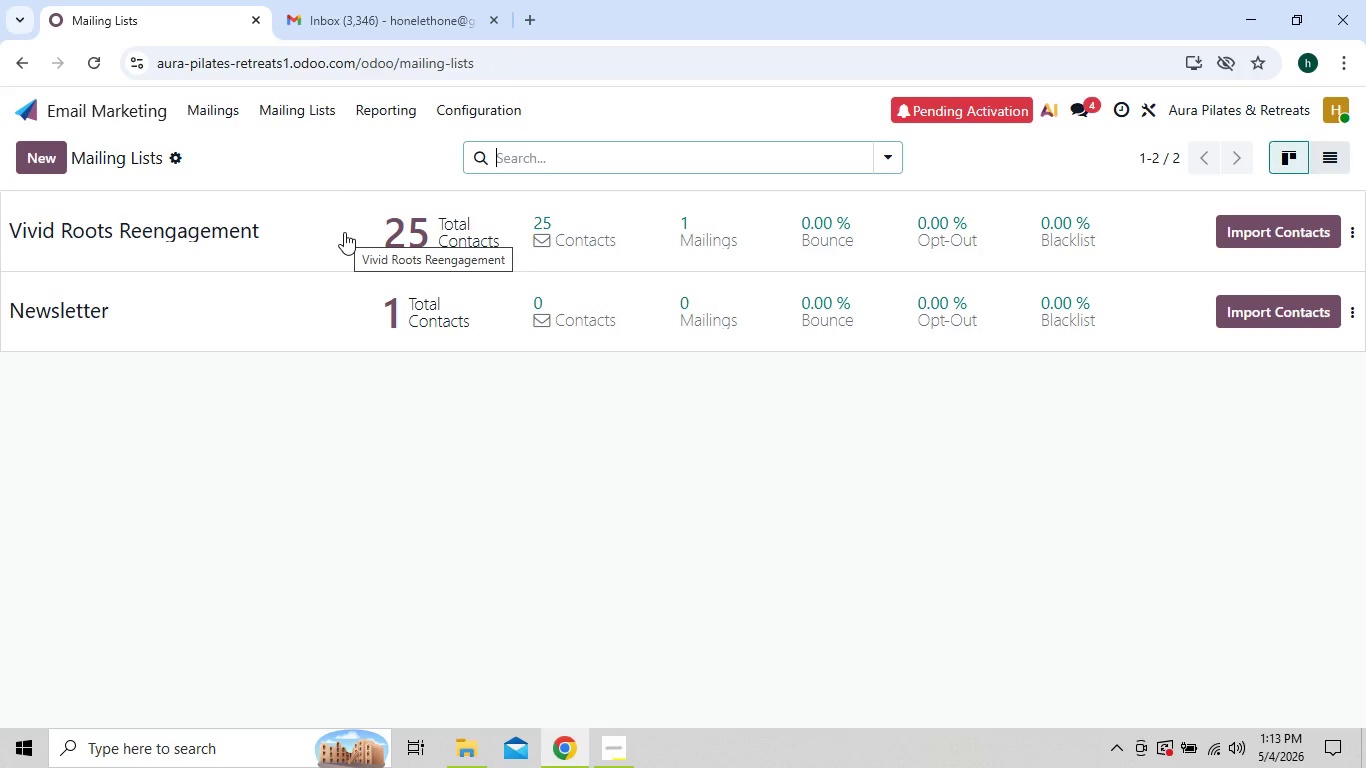 
double_click([344, 232])
 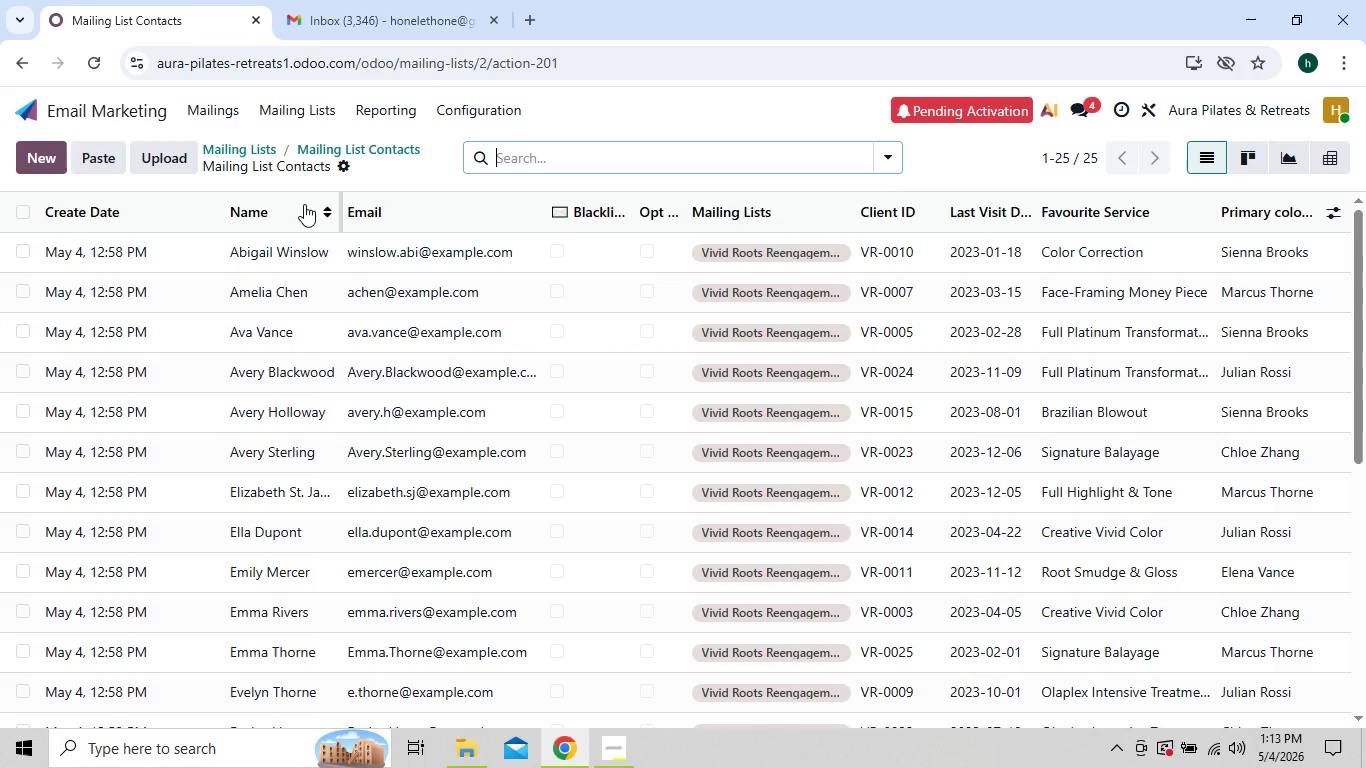 
left_click([346, 165])
 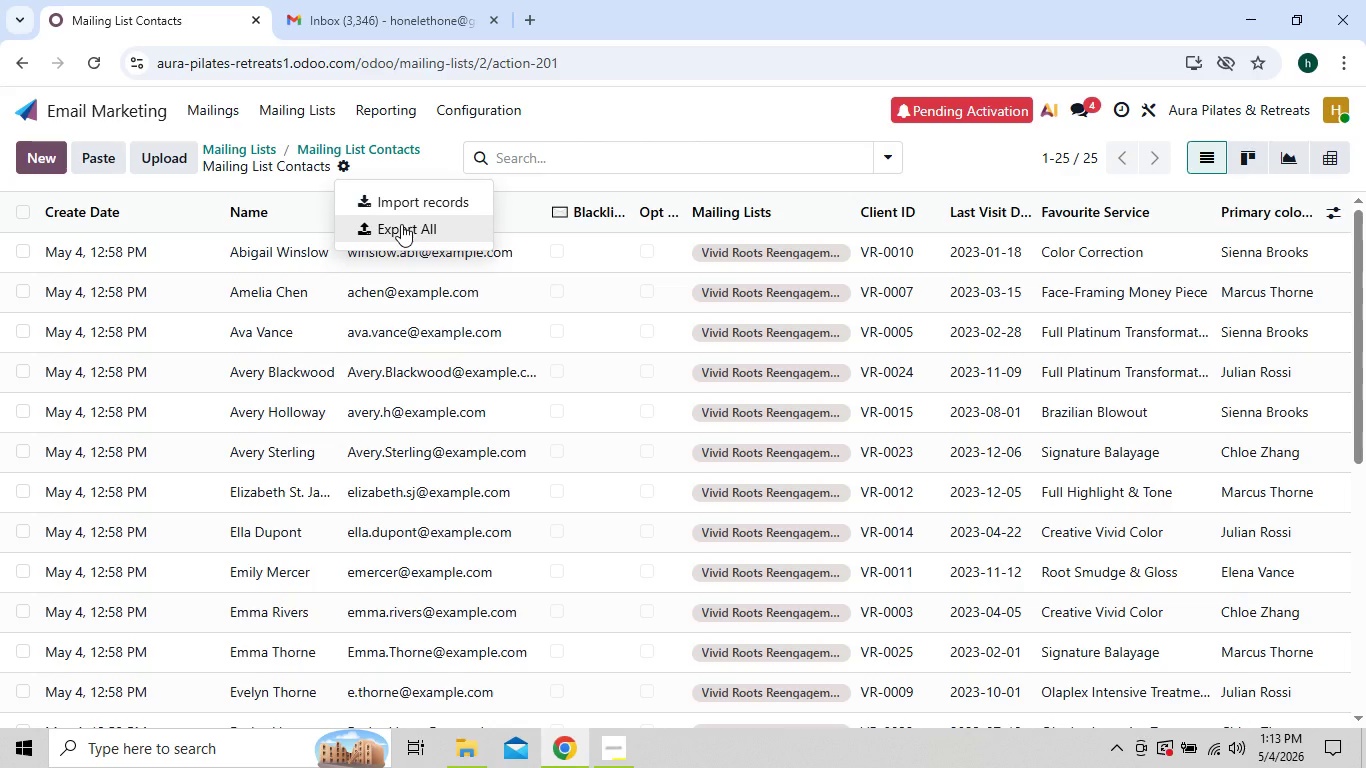 
left_click([401, 224])
 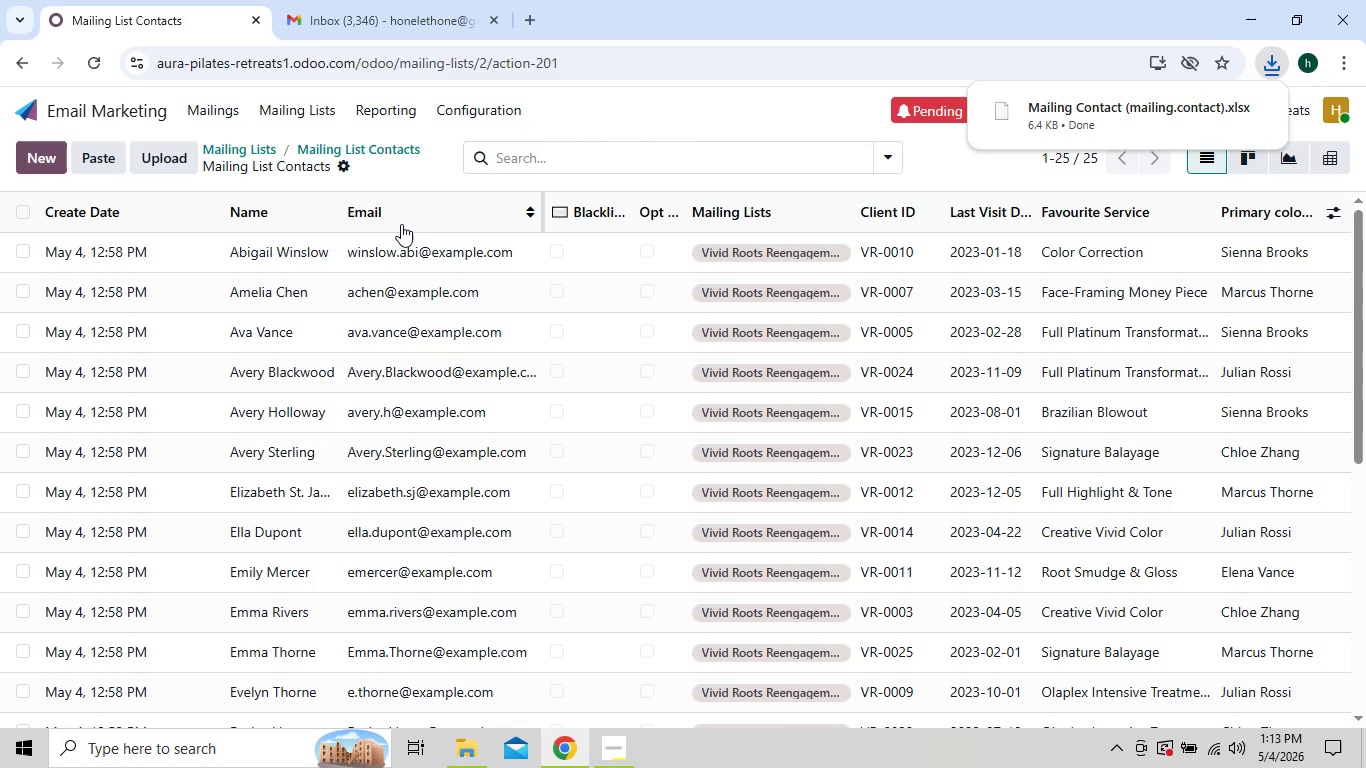 
wait(6.45)
 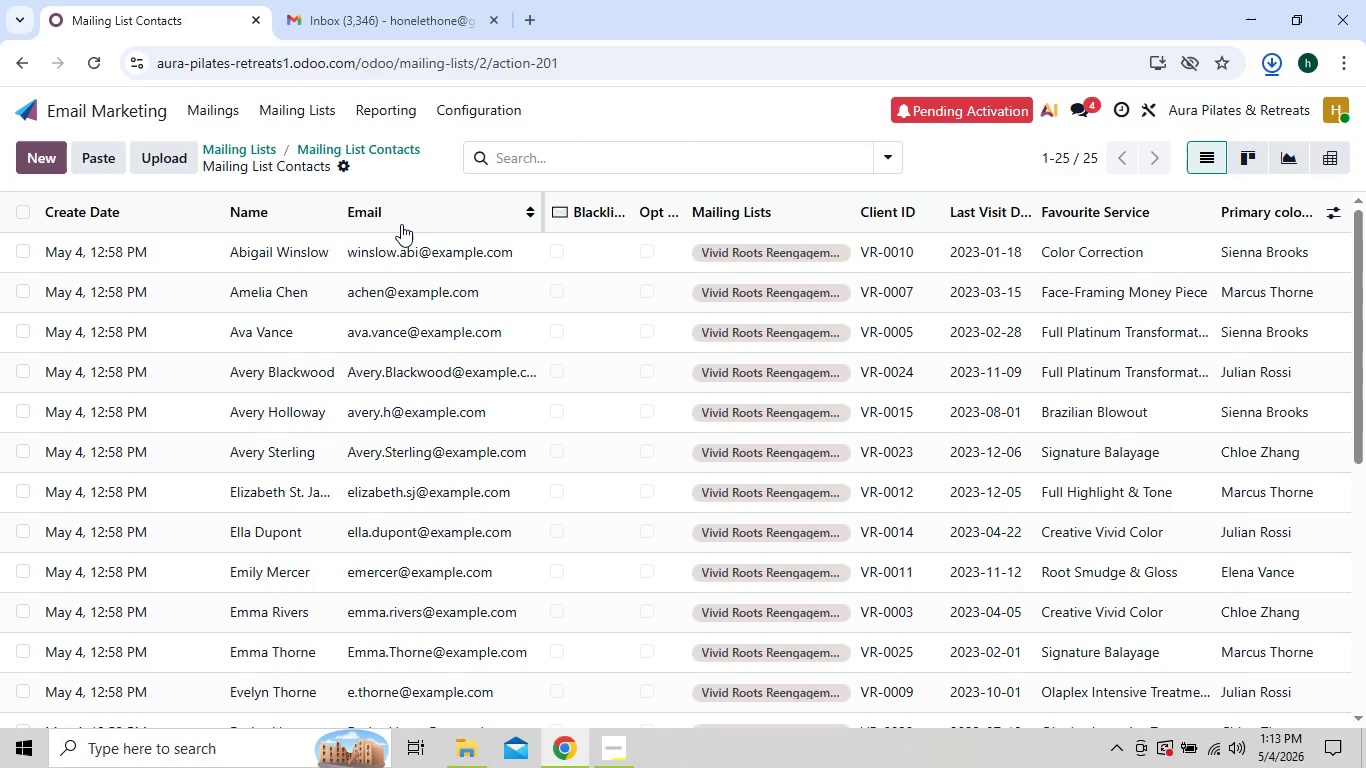 
left_click([603, 747])